 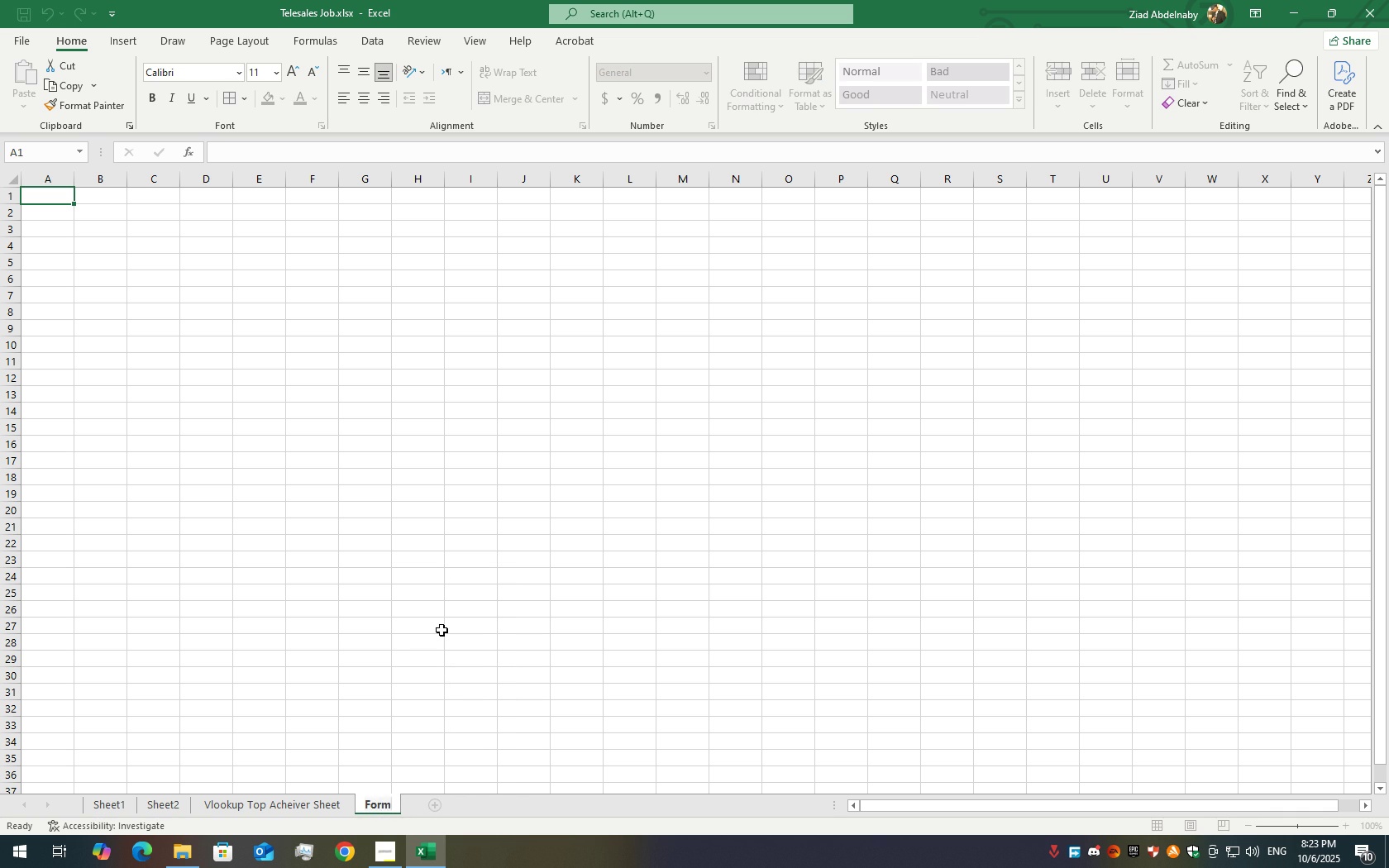 
left_click([392, 770])
 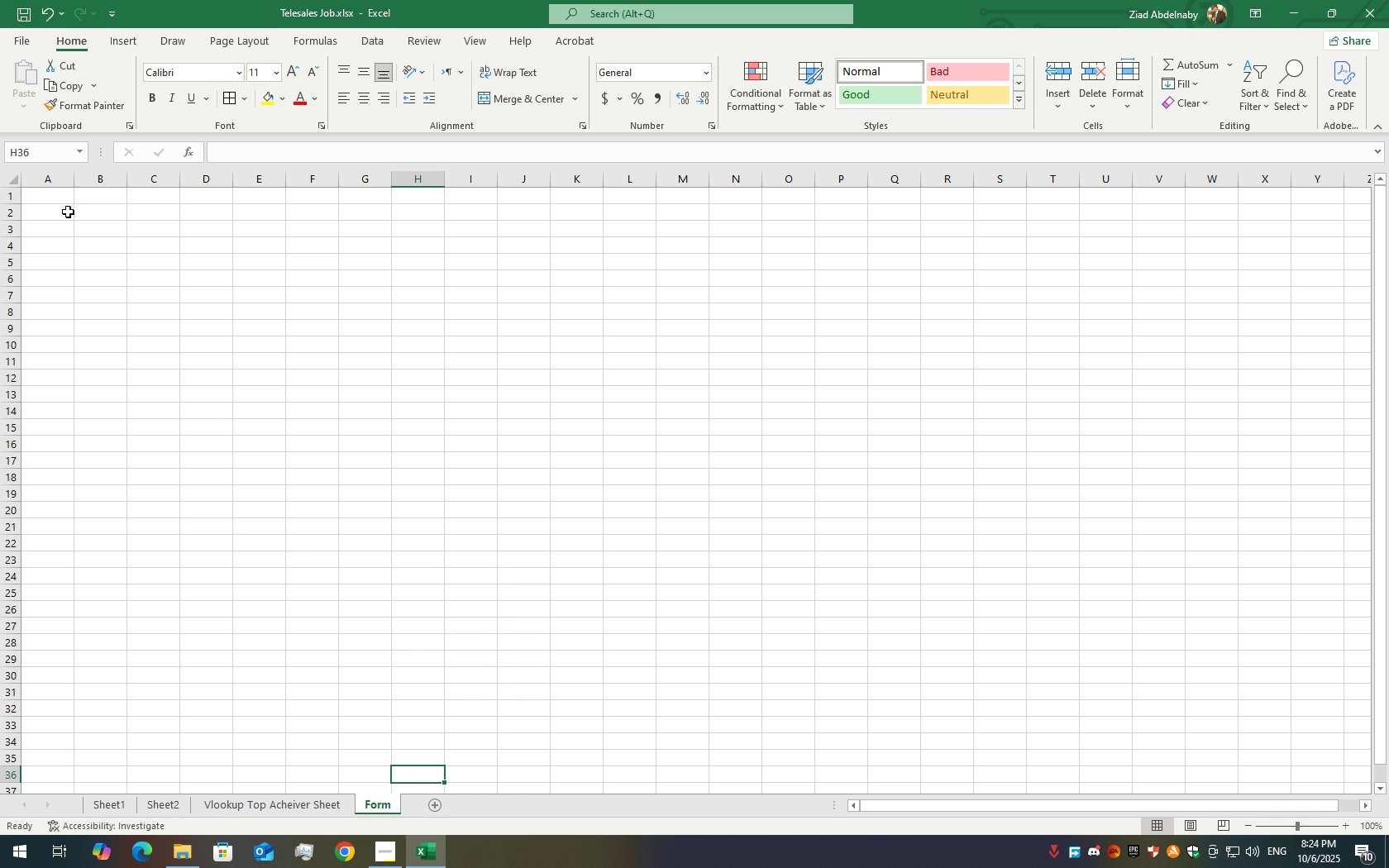 
left_click([66, 199])
 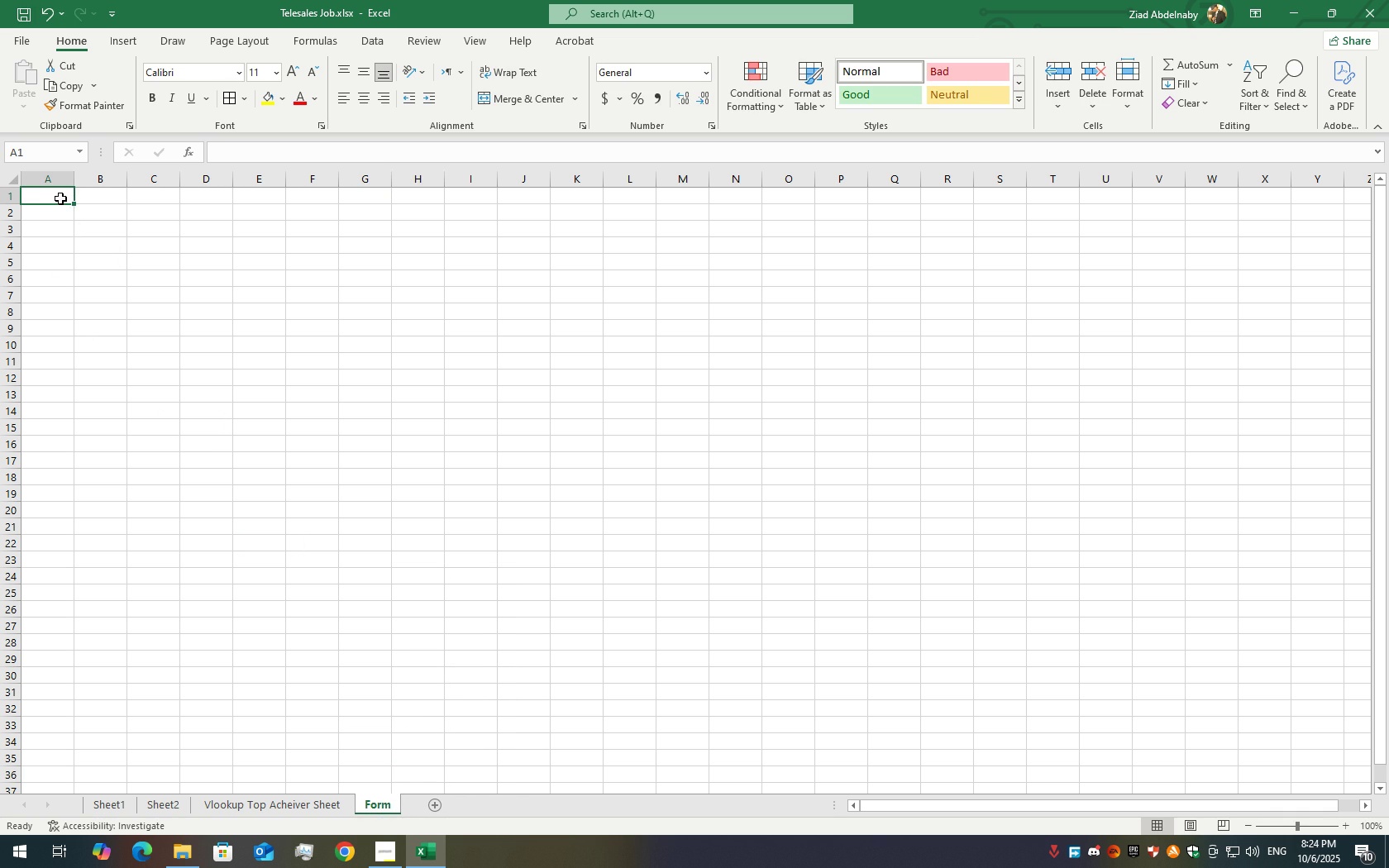 
double_click([60, 198])
 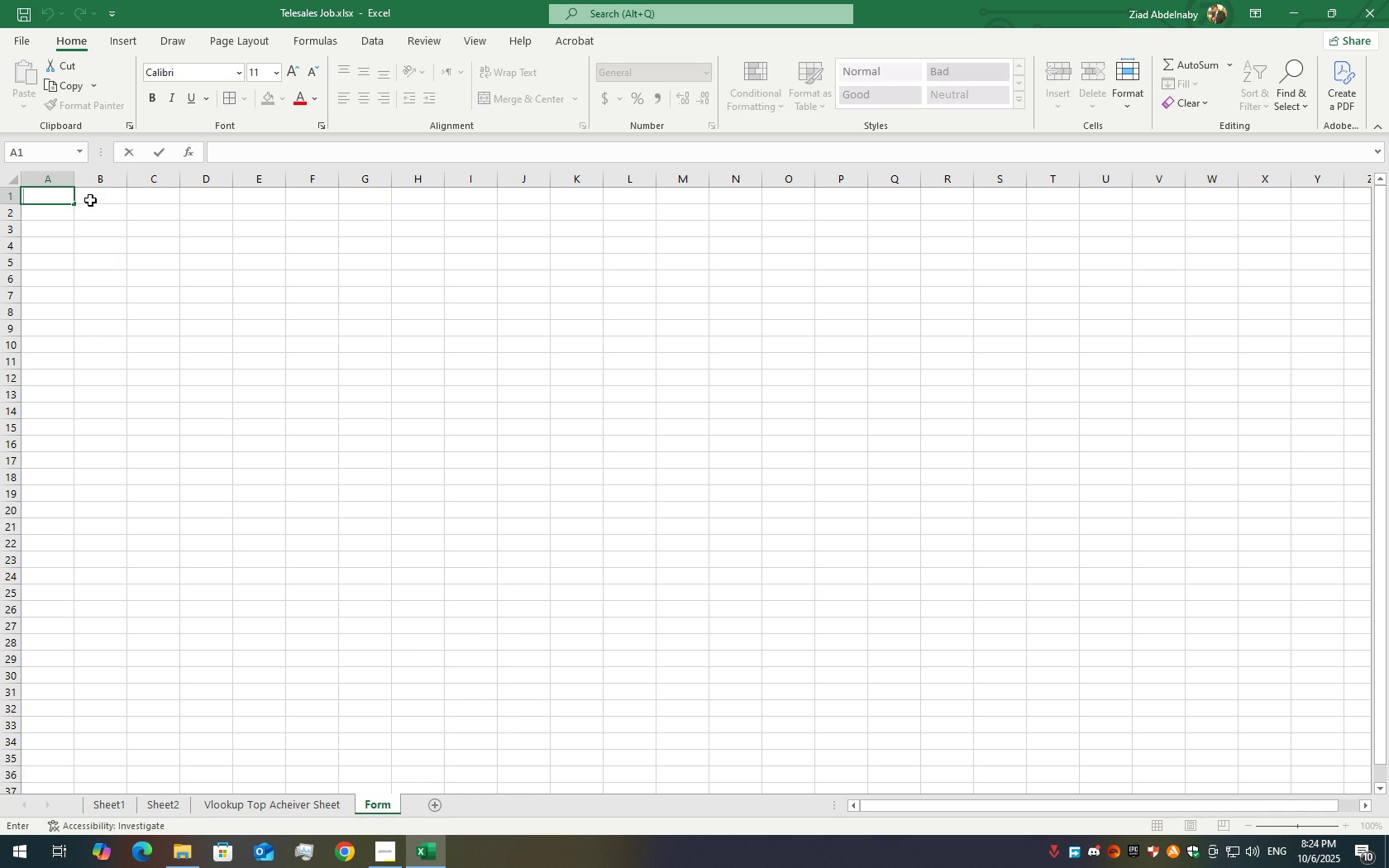 
left_click([90, 200])
 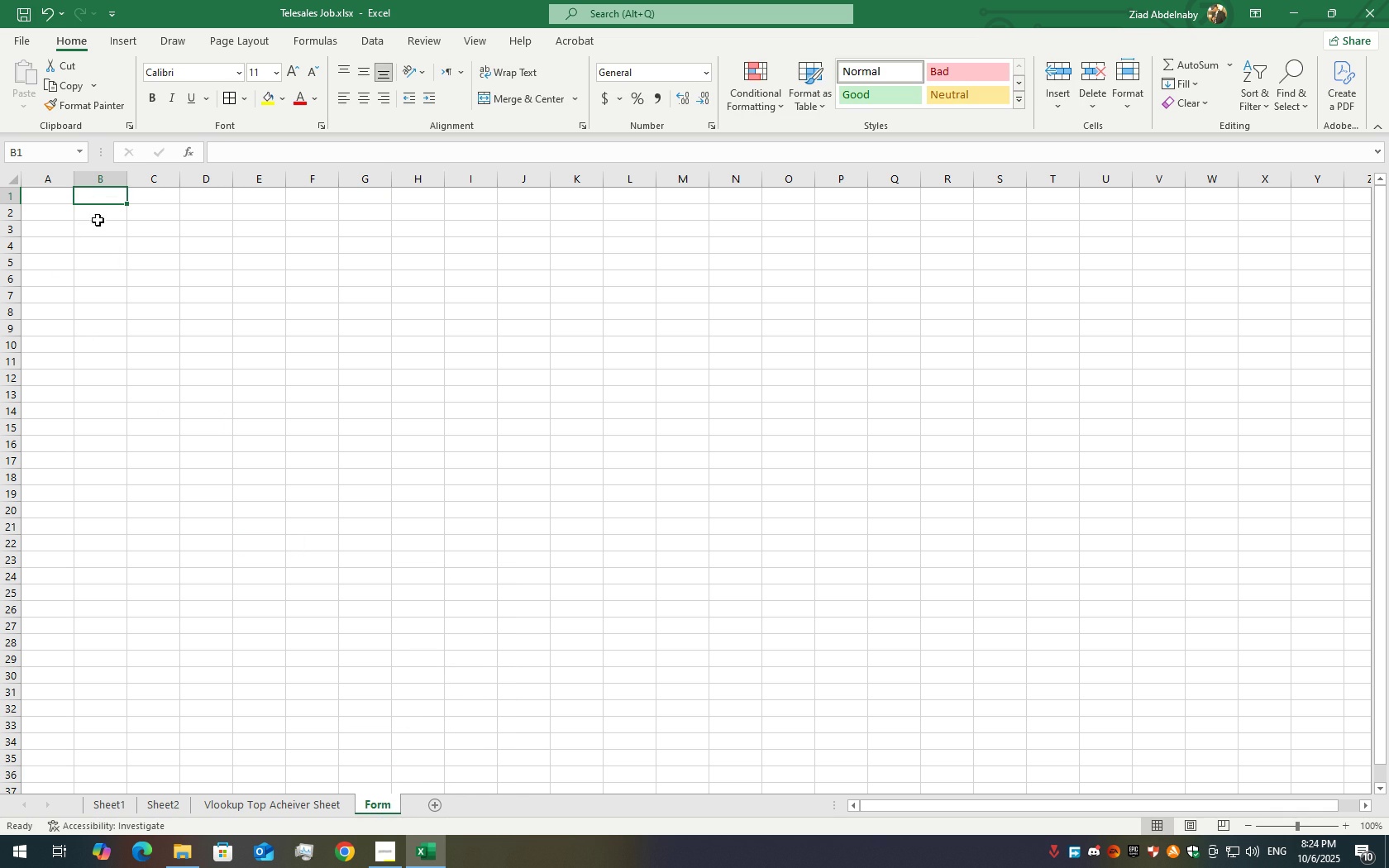 
left_click([98, 219])
 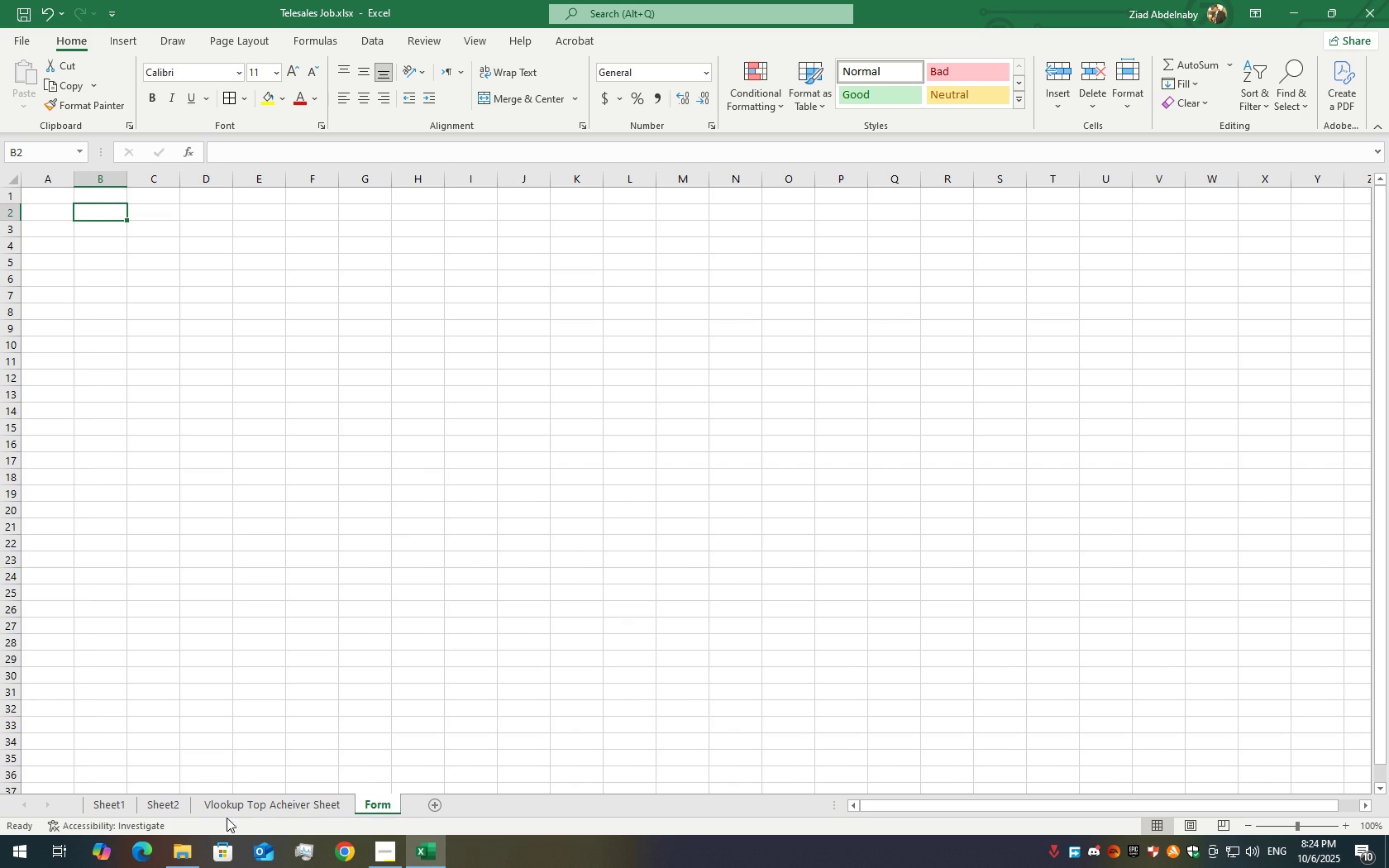 
left_click([242, 806])
 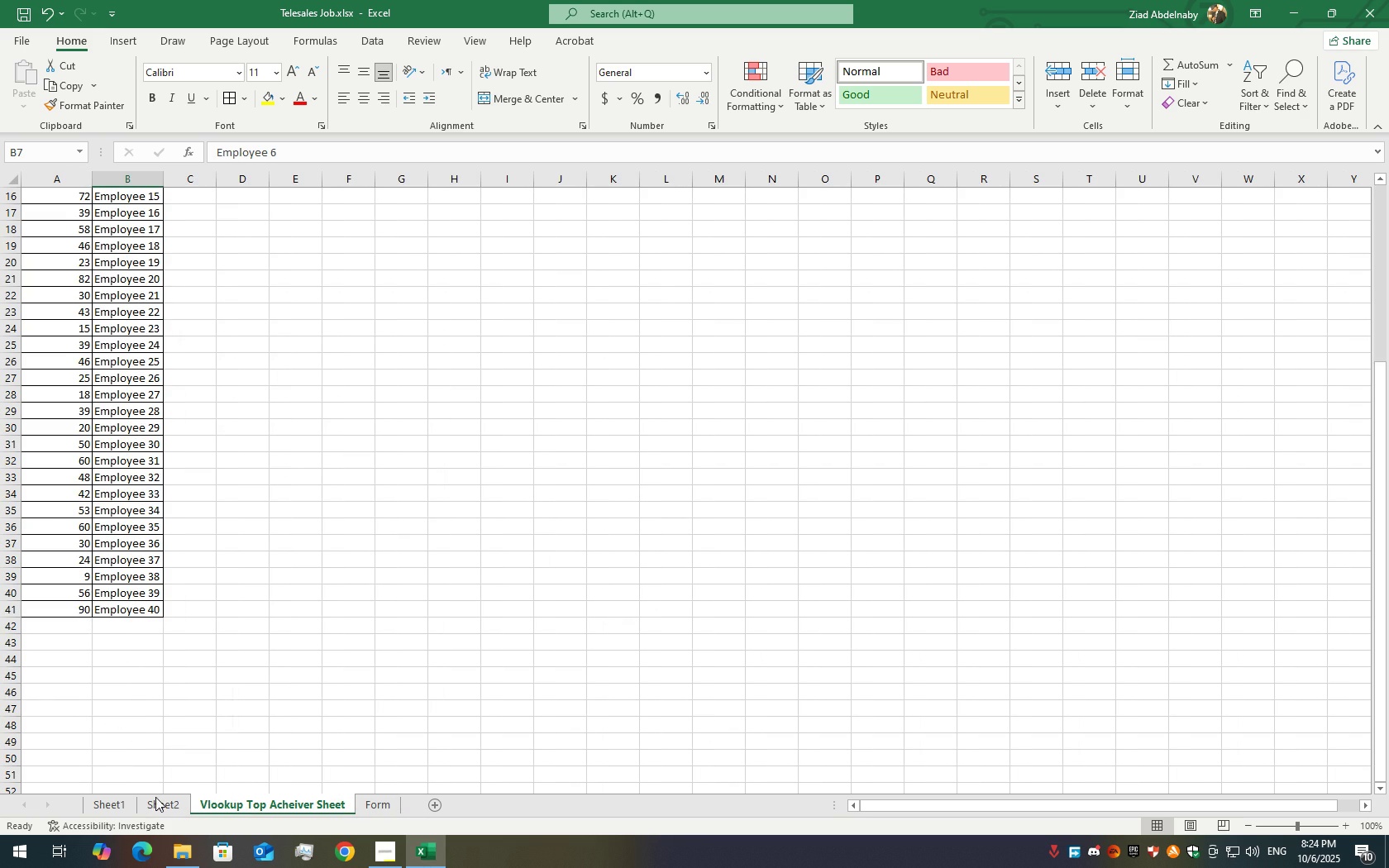 
left_click([156, 805])